 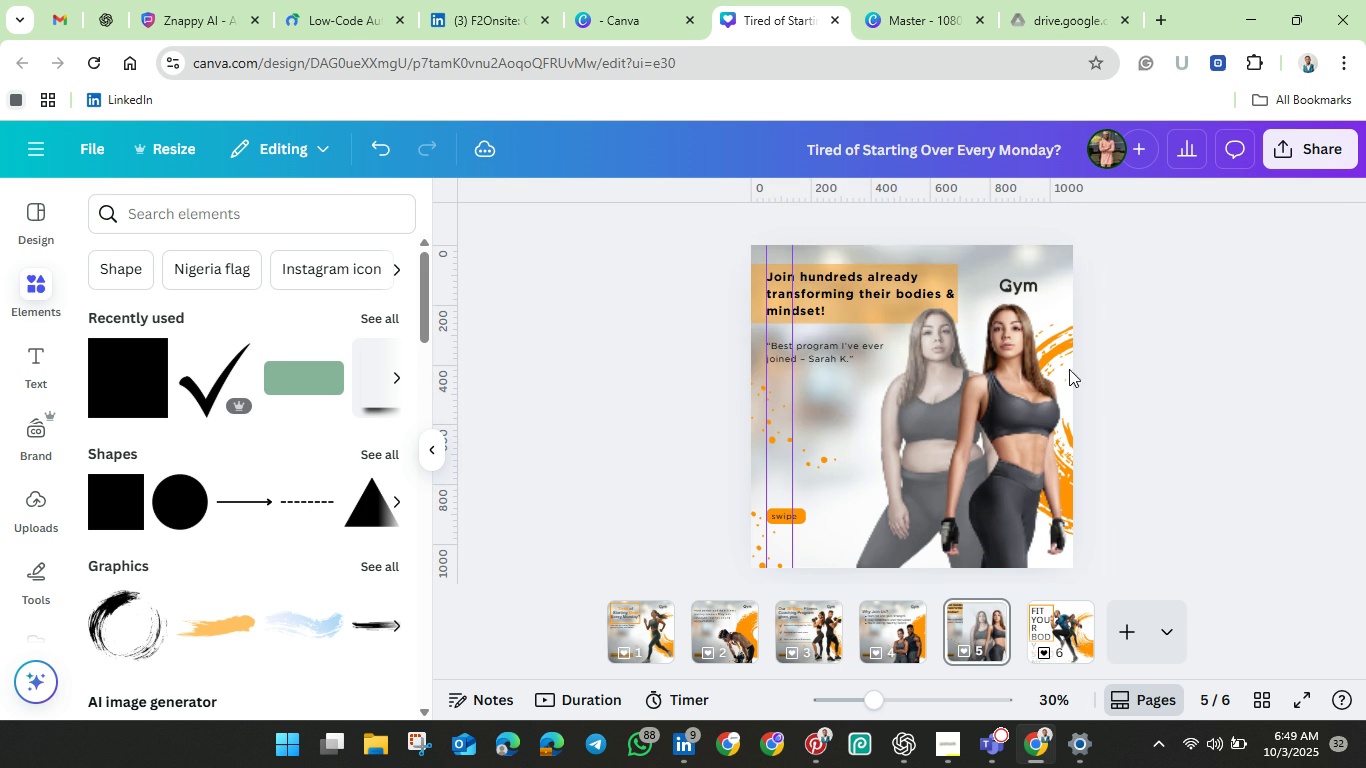 
left_click([788, 350])
 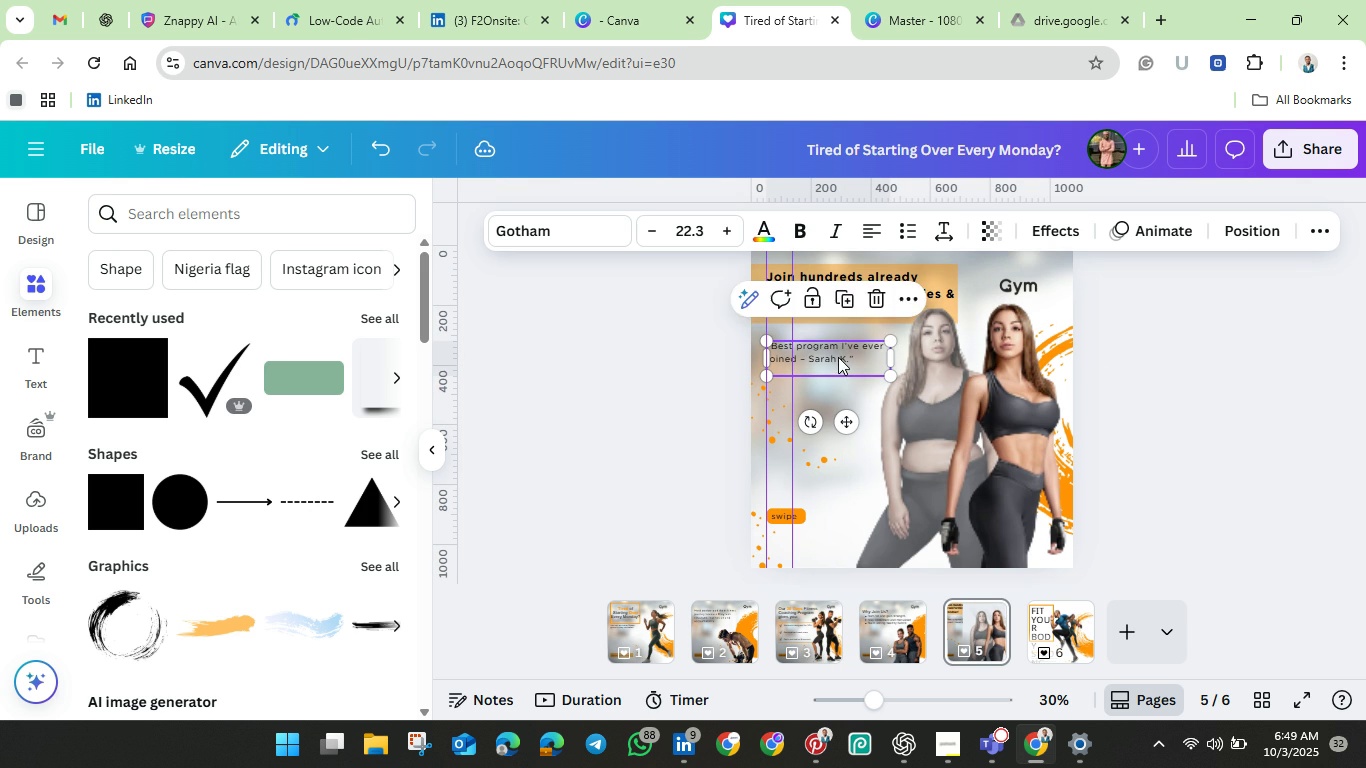 
double_click([838, 357])
 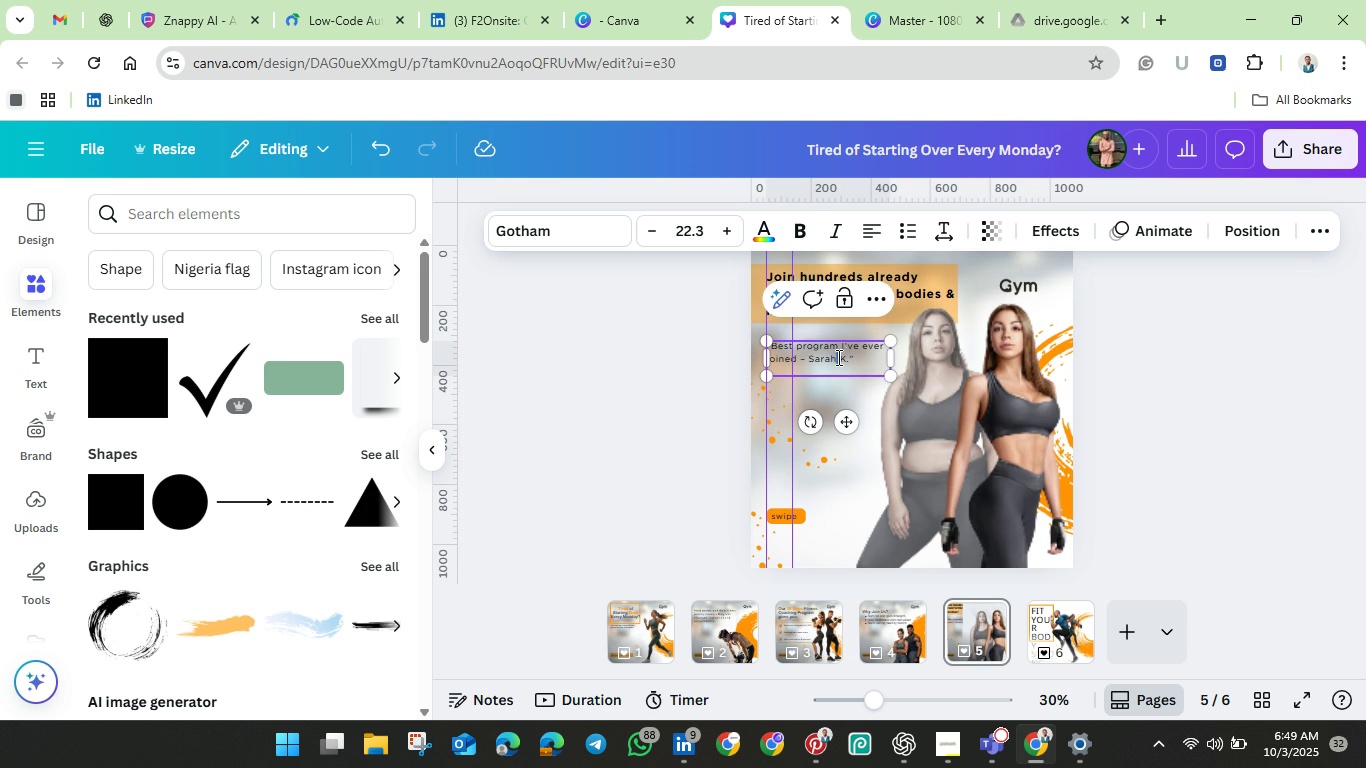 
double_click([837, 357])
 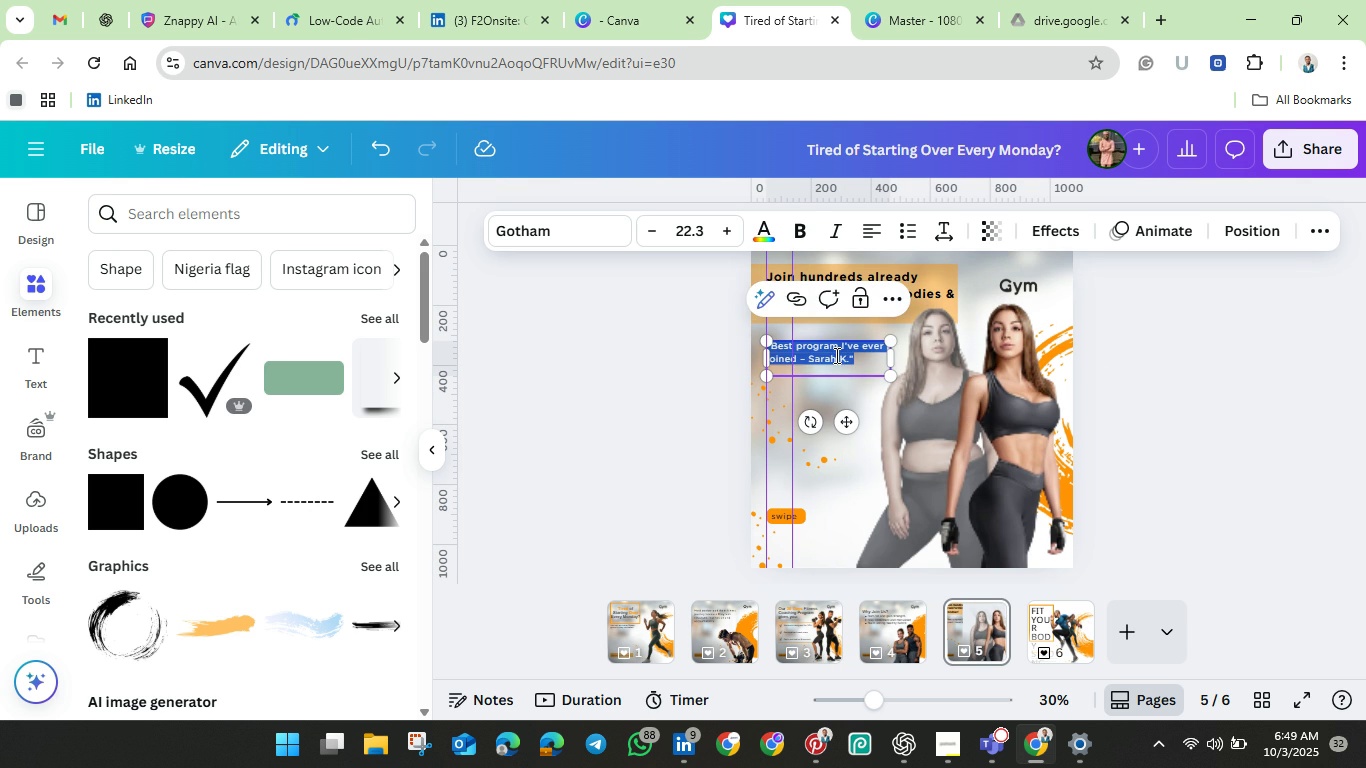 
triple_click([837, 357])
 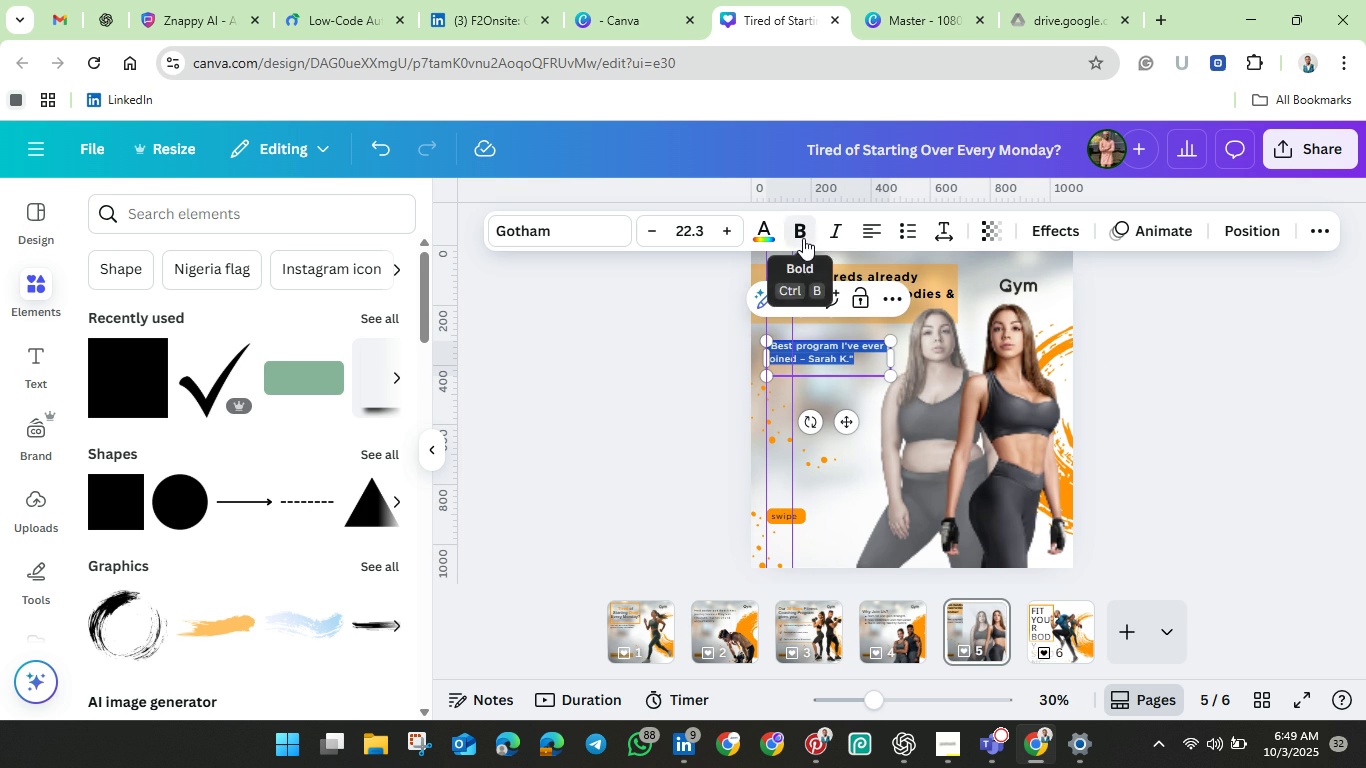 
left_click([803, 238])
 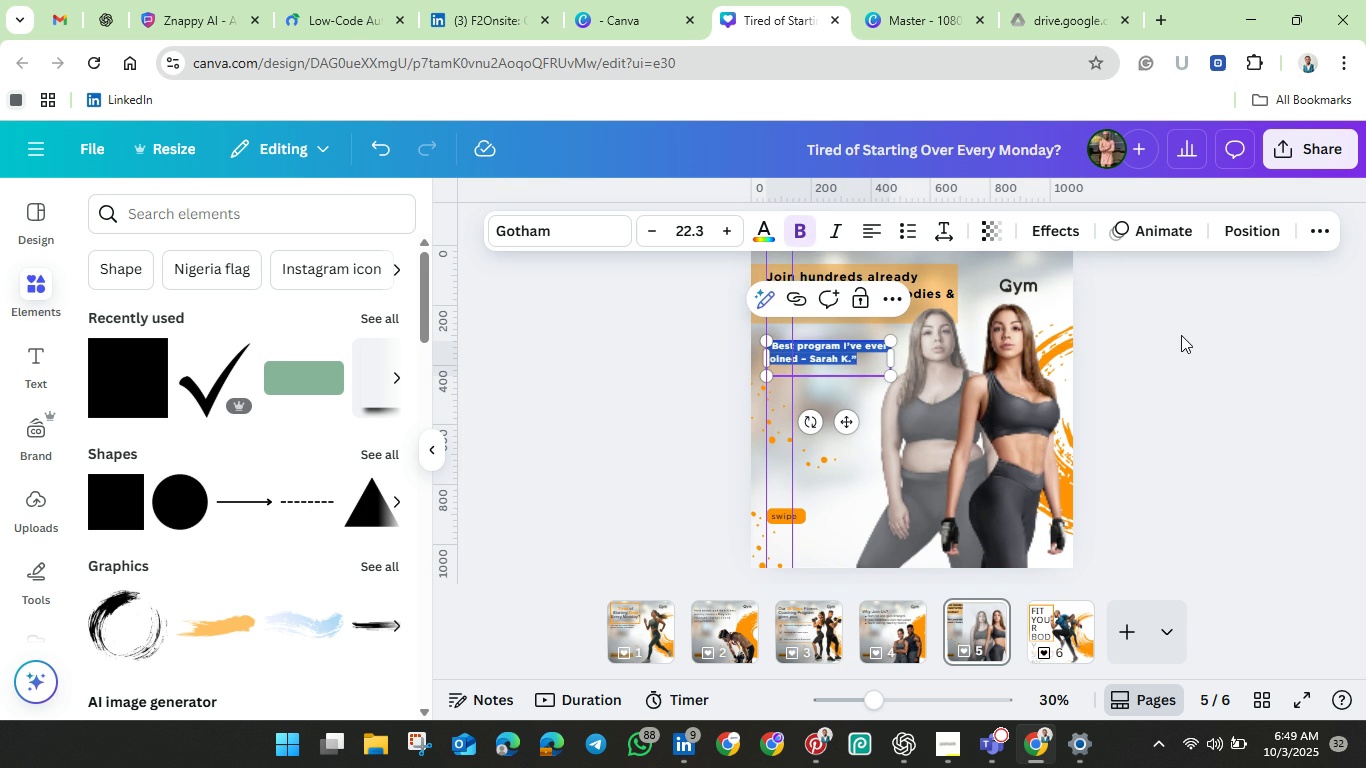 
left_click([1182, 340])
 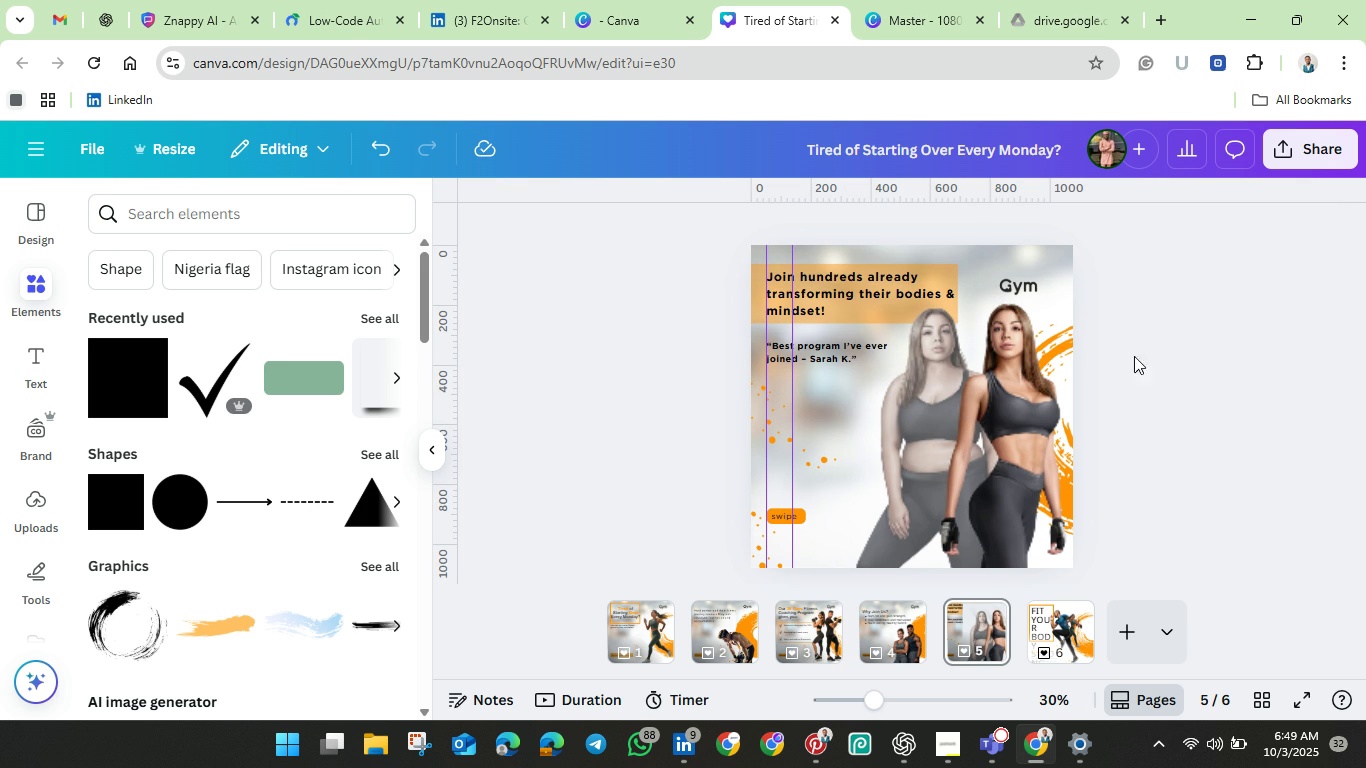 
mouse_move([1094, 374])